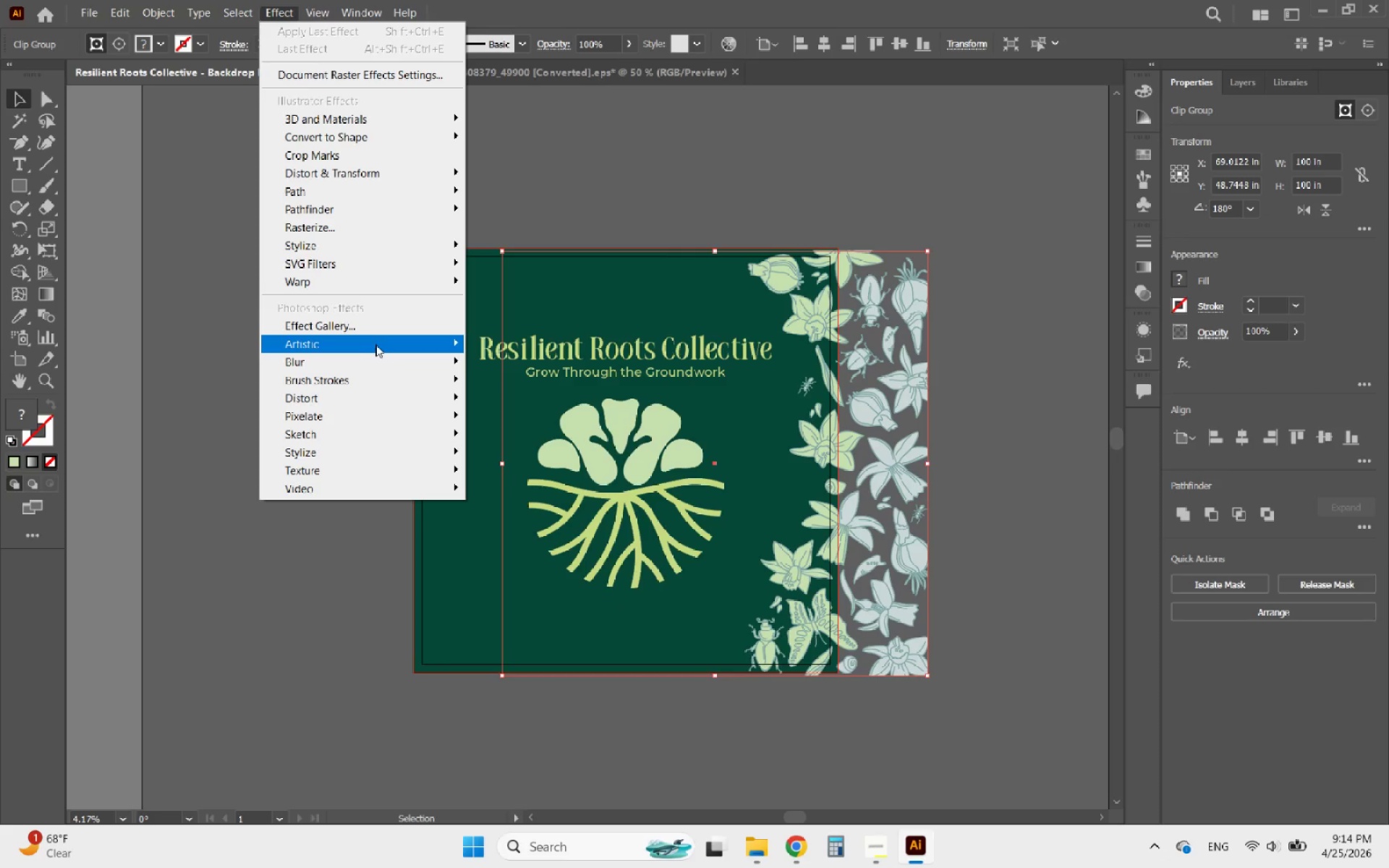 
left_click([341, 363])
 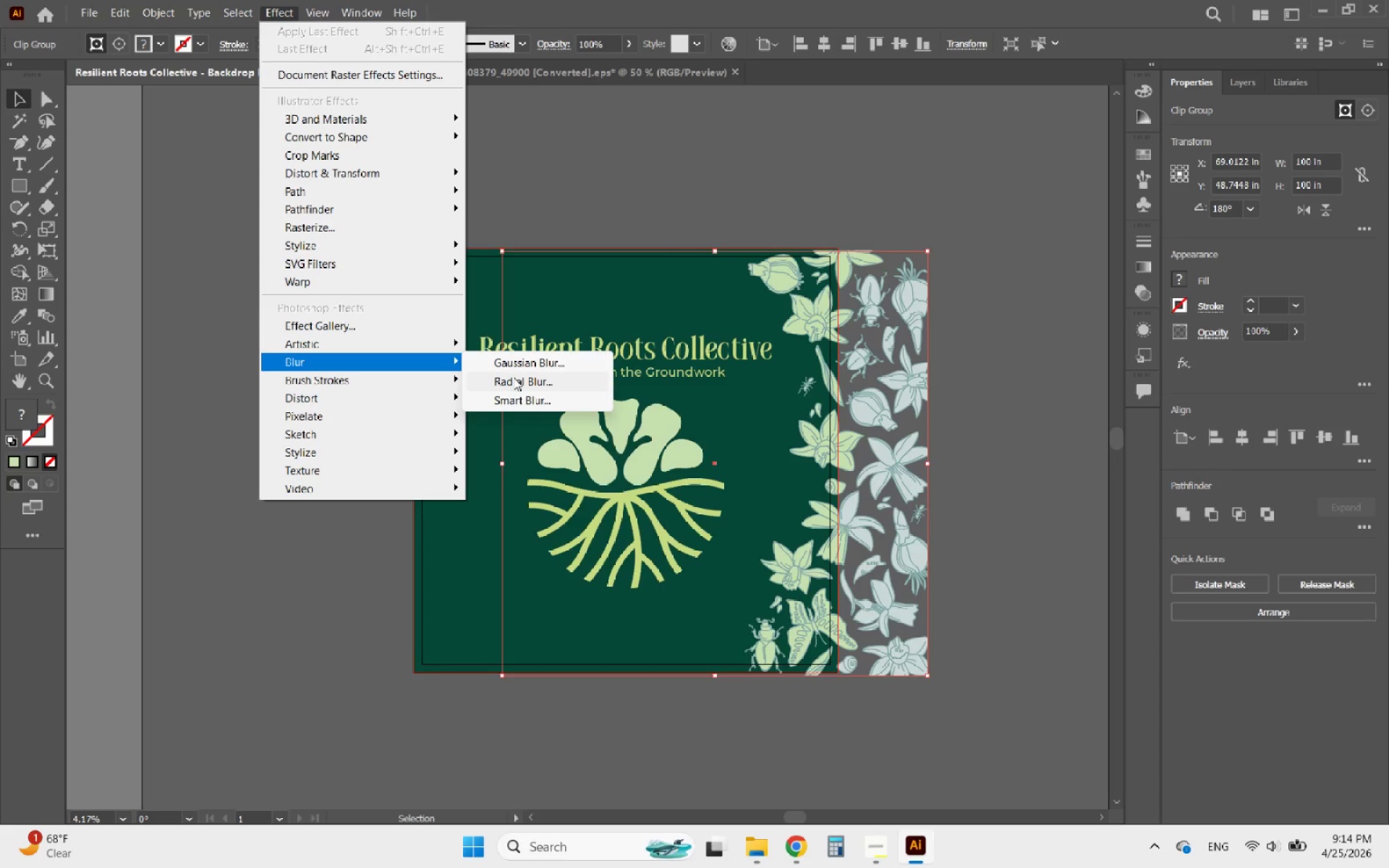 
left_click([507, 383])
 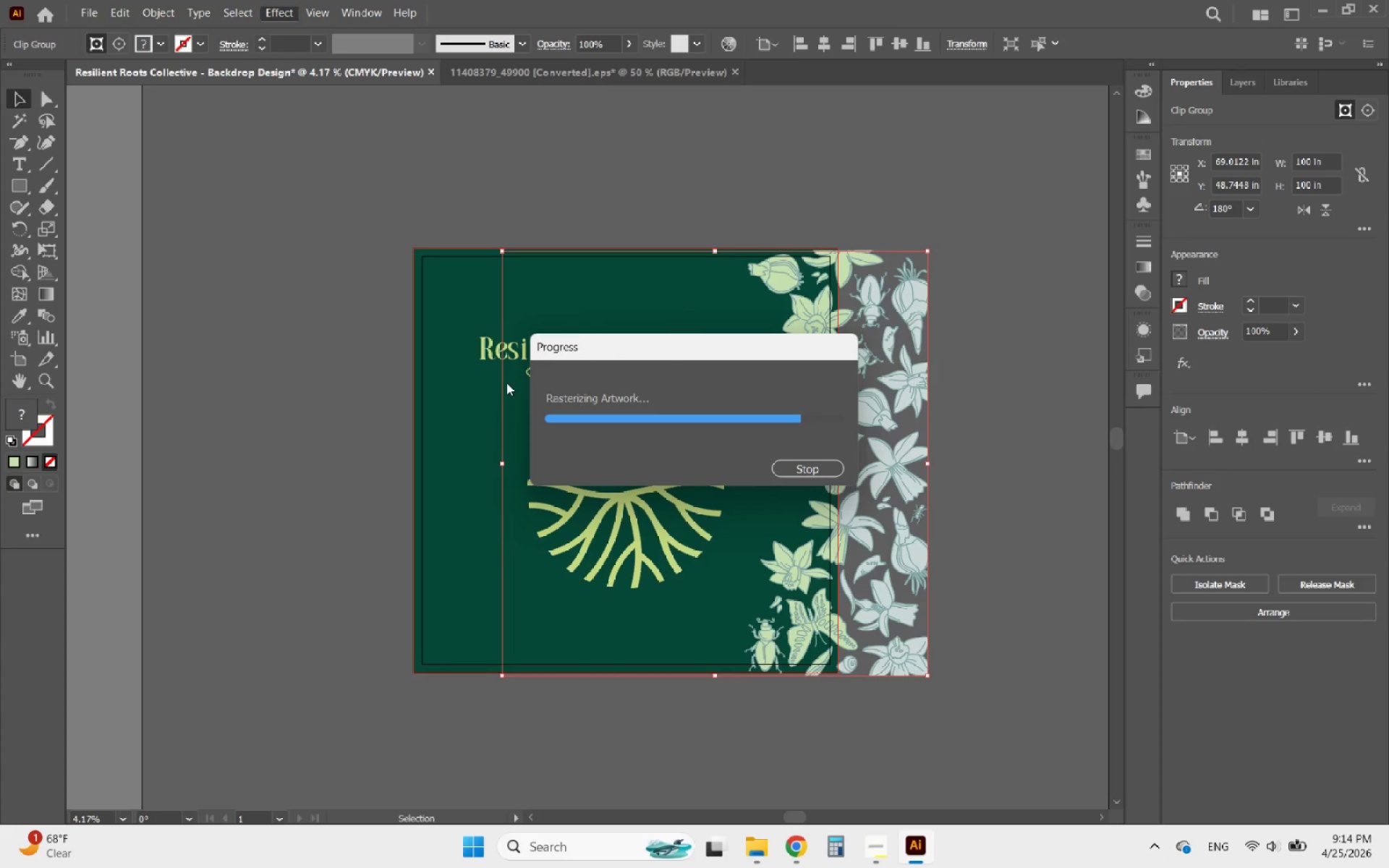 
wait(10.16)
 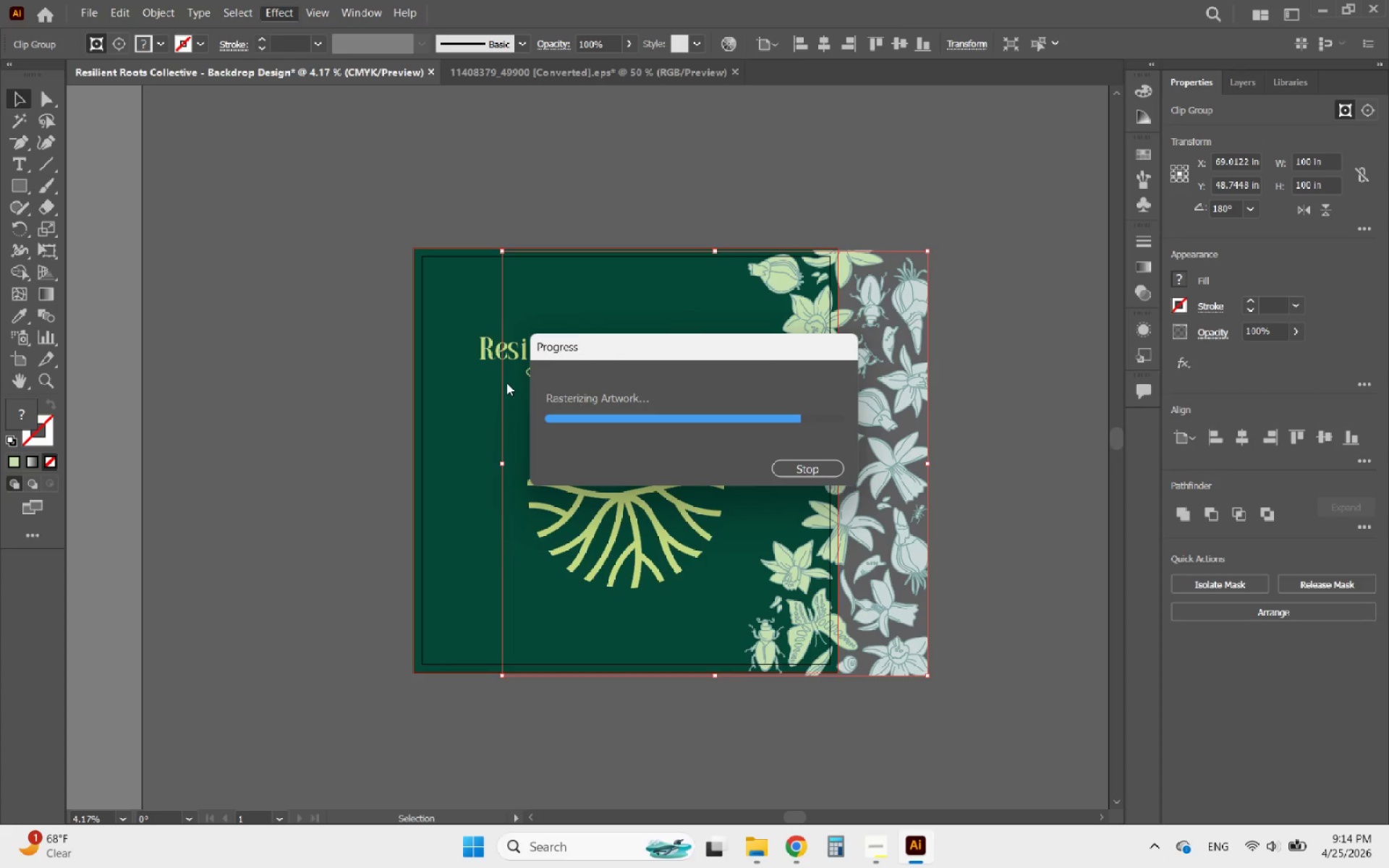 
hold_key(key=AltLeft, duration=0.67)
scroll: coordinate [824, 331], scroll_direction: up, amount: 5.0
 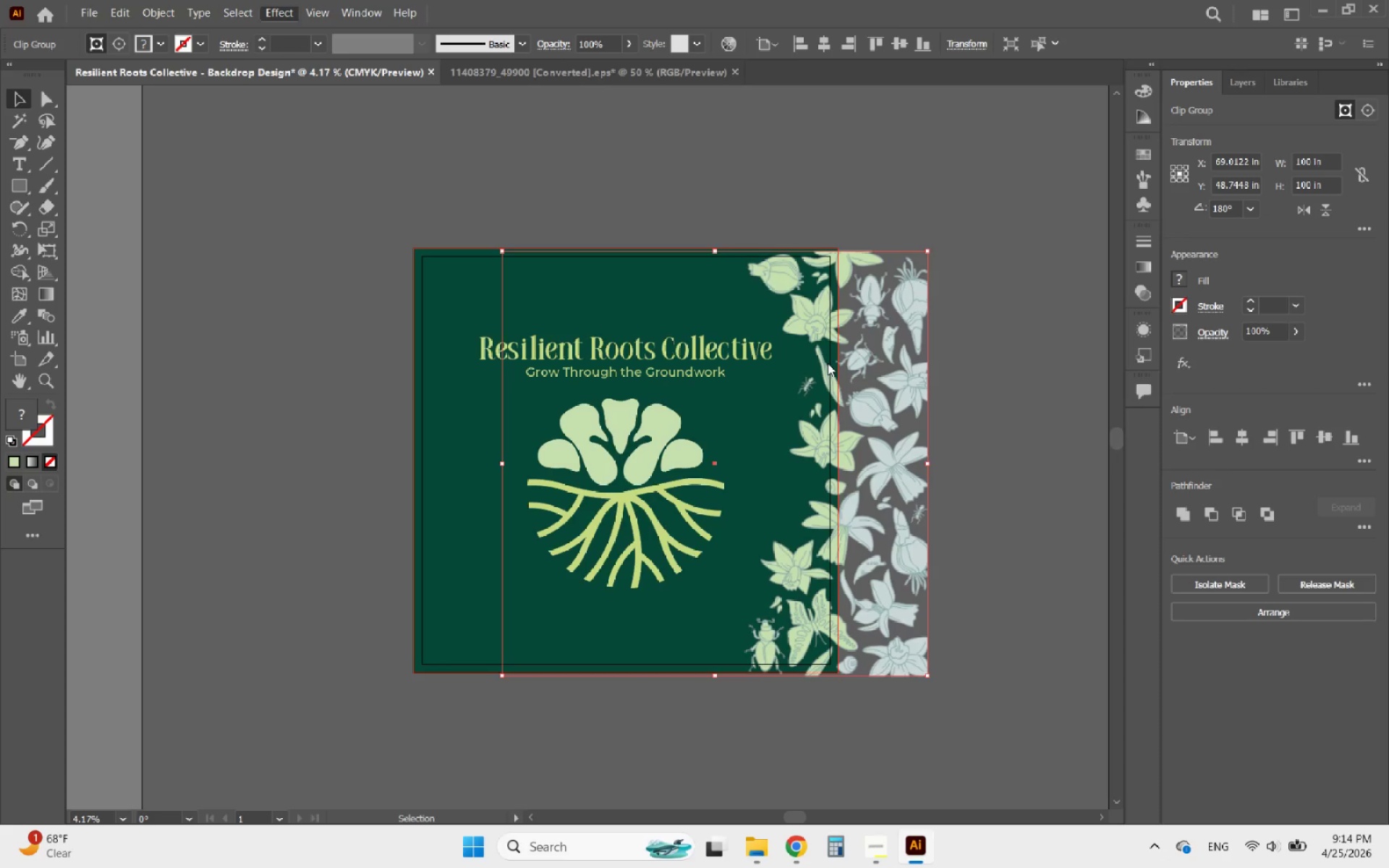 
left_click_drag(start_coordinate=[947, 490], to_coordinate=[372, 269])
 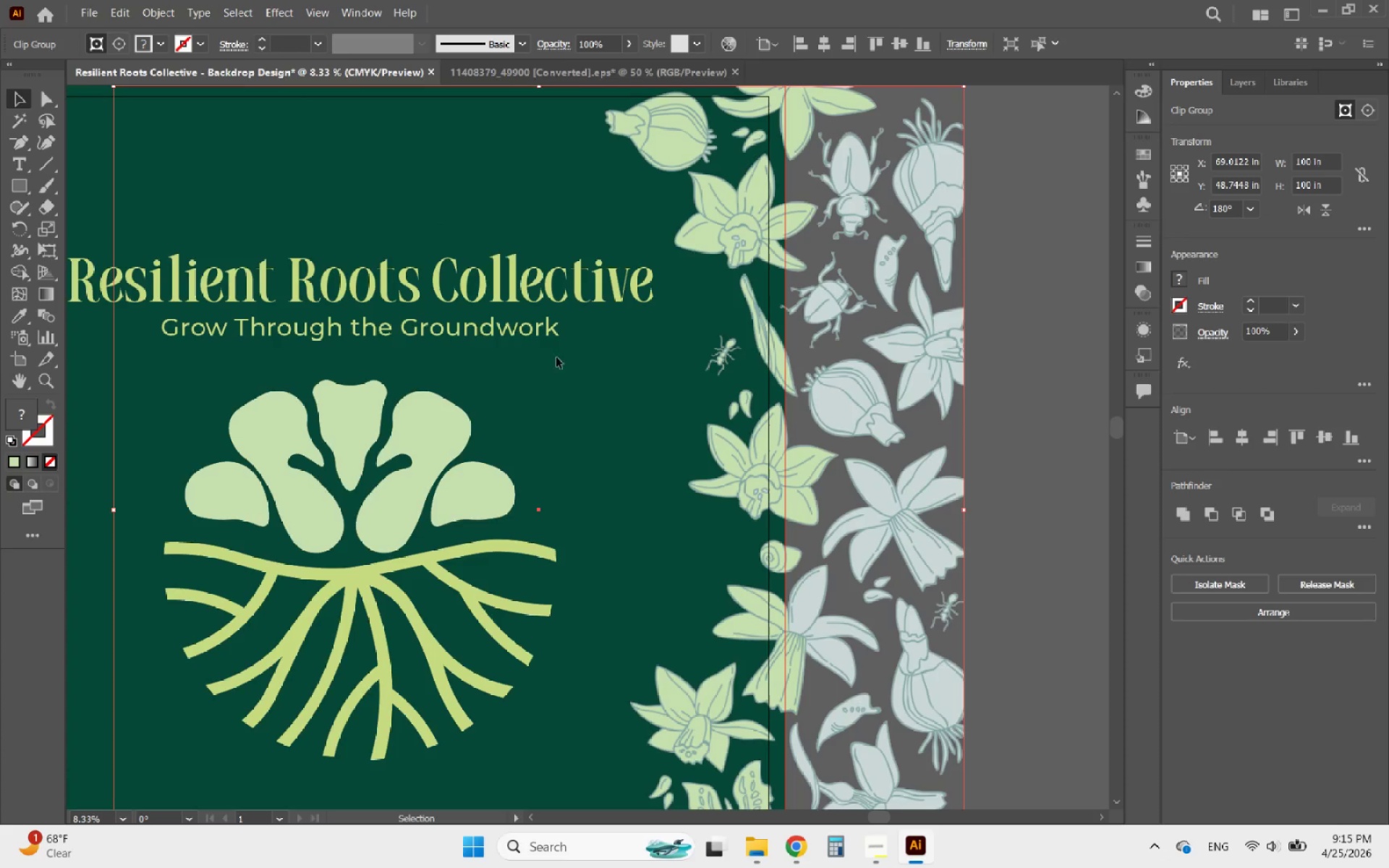 
left_click([372, 269])
 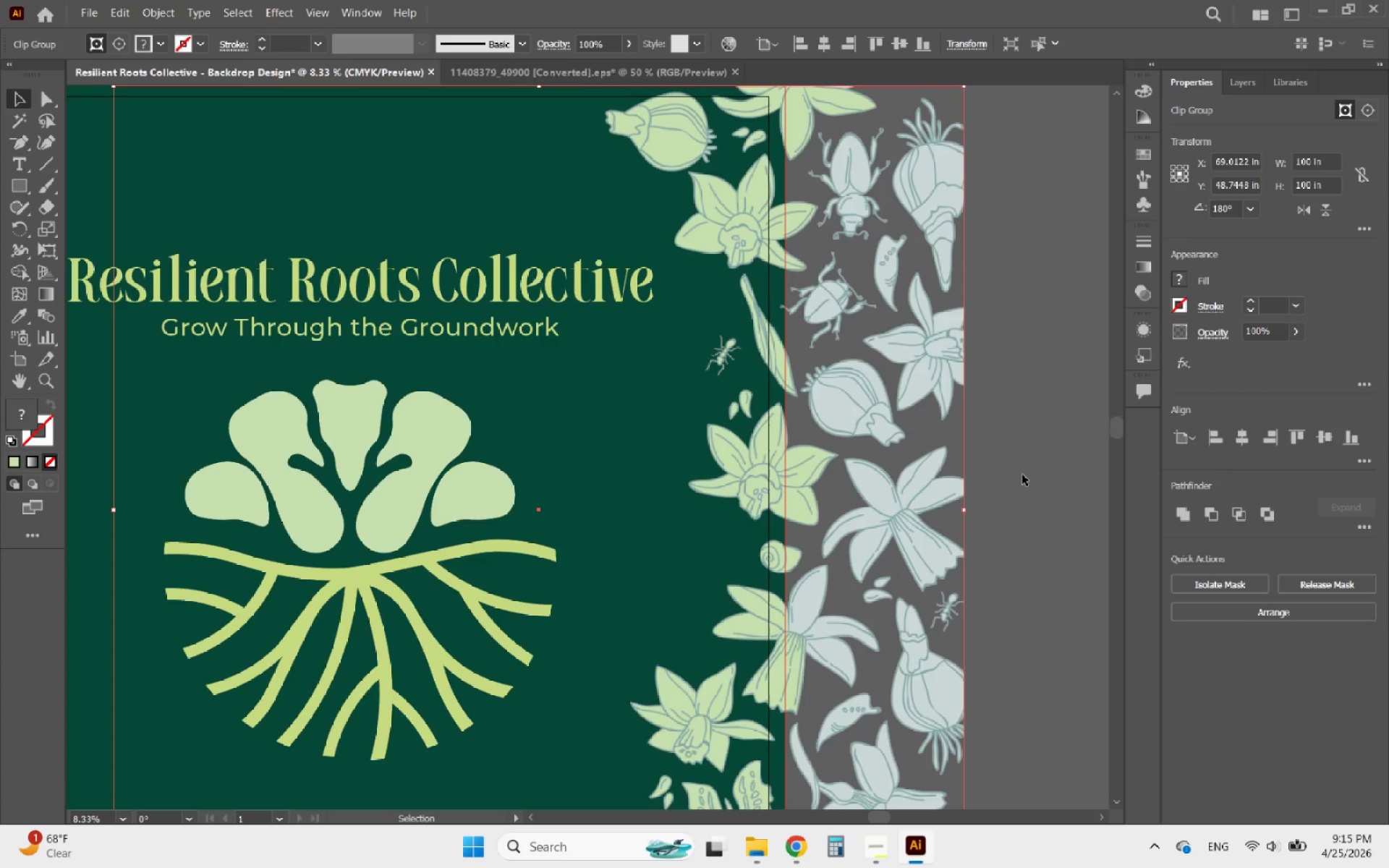 
wait(7.45)
 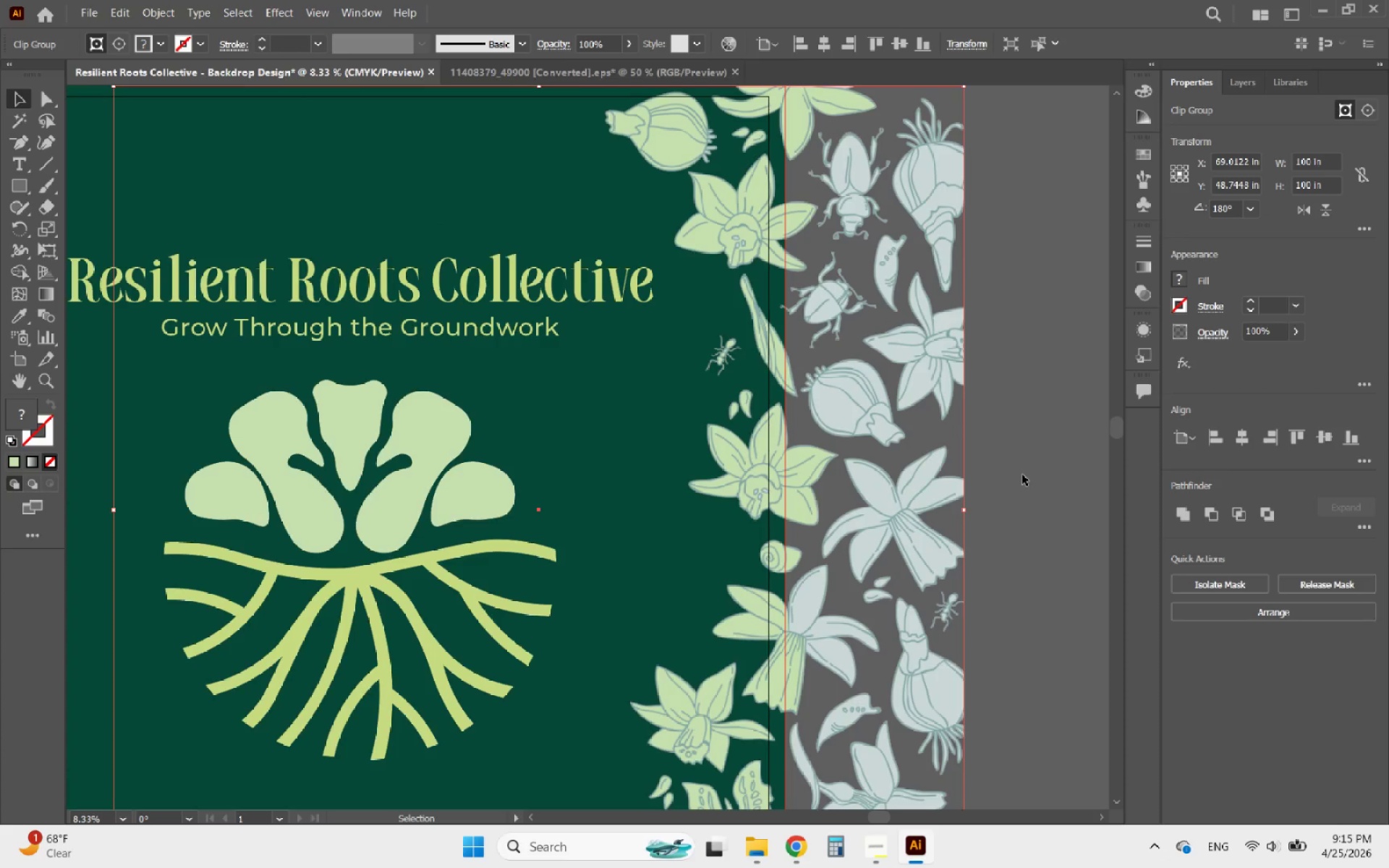 
hold_key(key=AltLeft, duration=0.5)
scroll: coordinate [908, 417], scroll_direction: down, amount: 4.0
 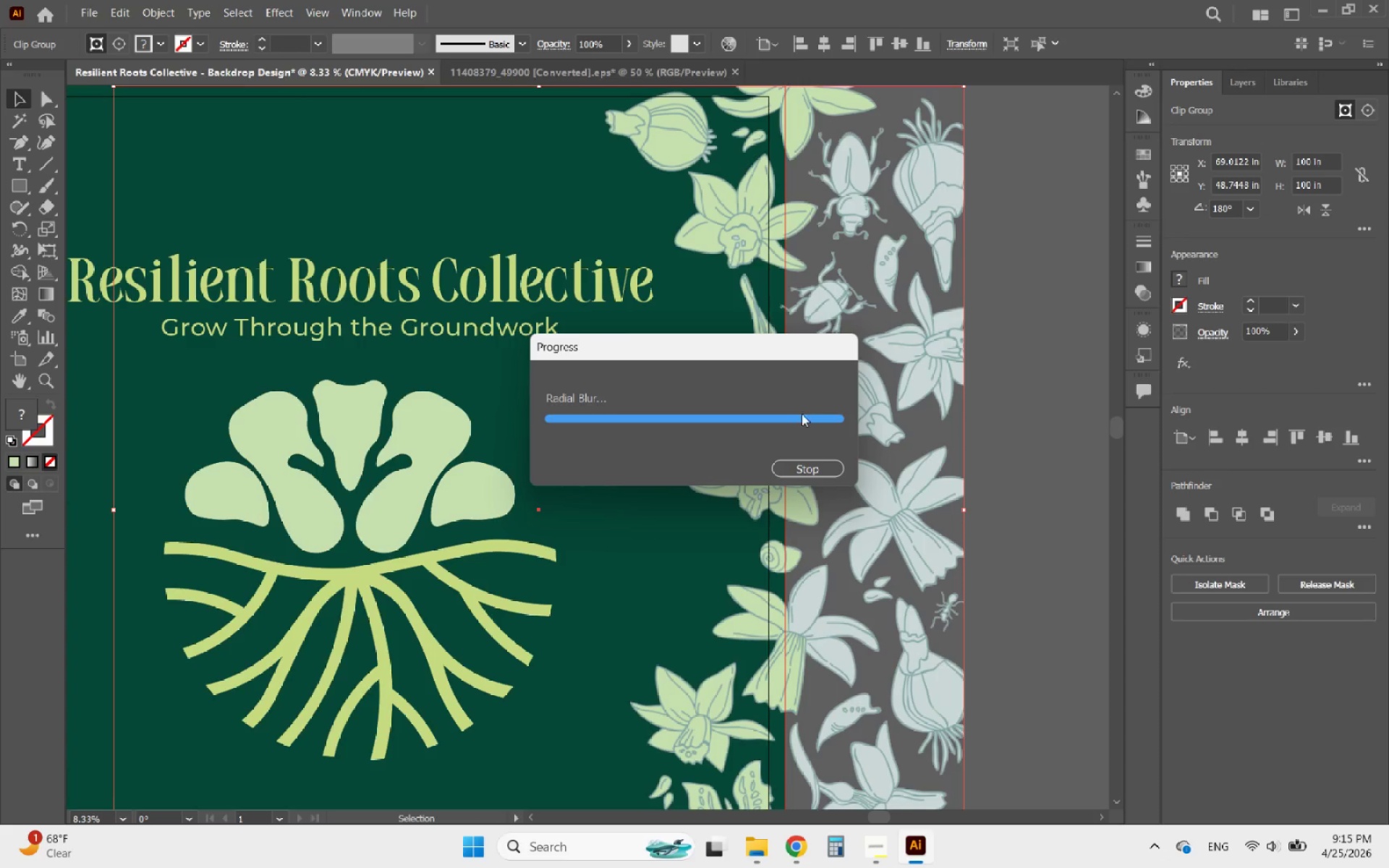 
wait(29.72)
 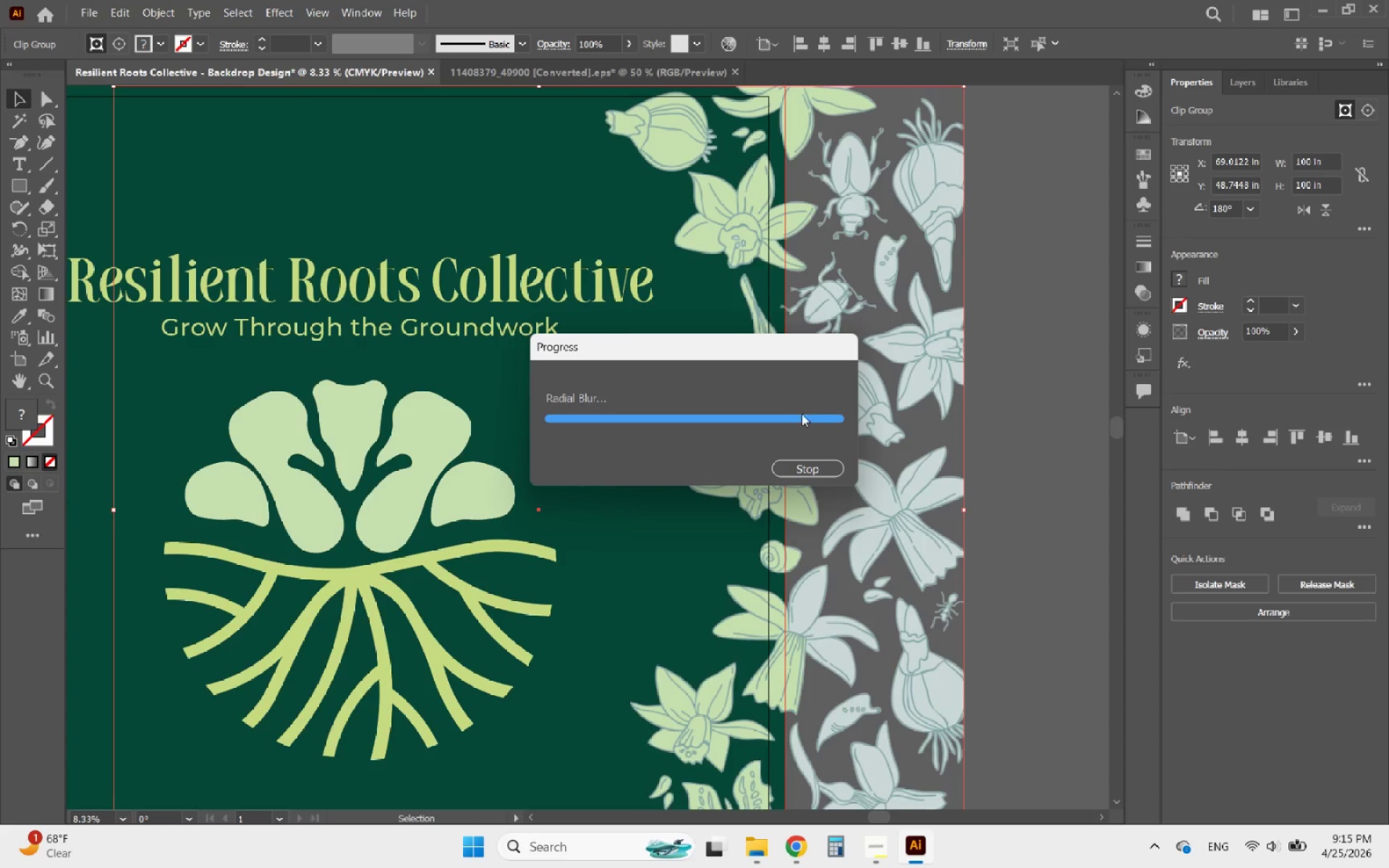 
left_click([875, 853])